 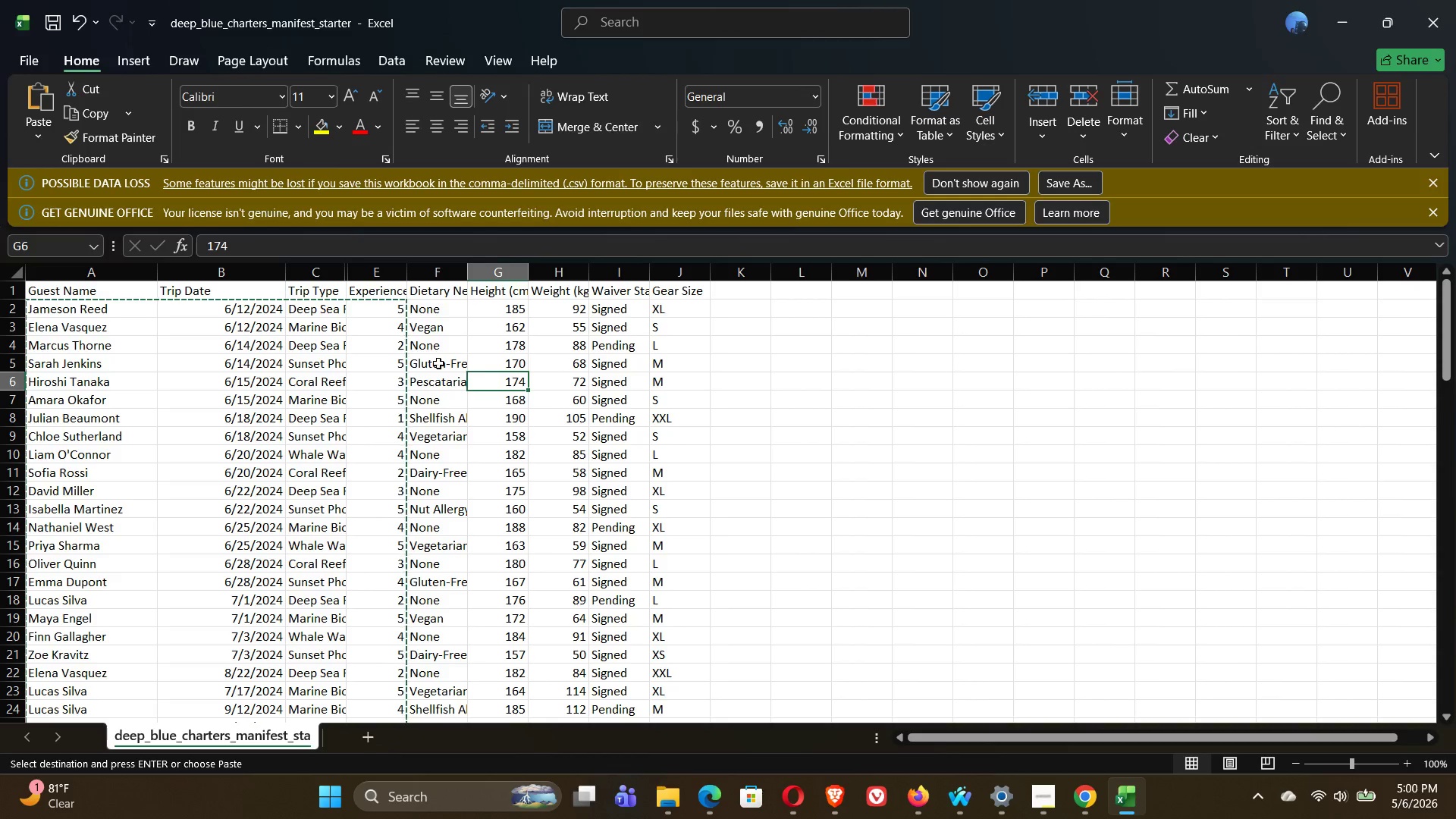 
left_click([434, 307])
 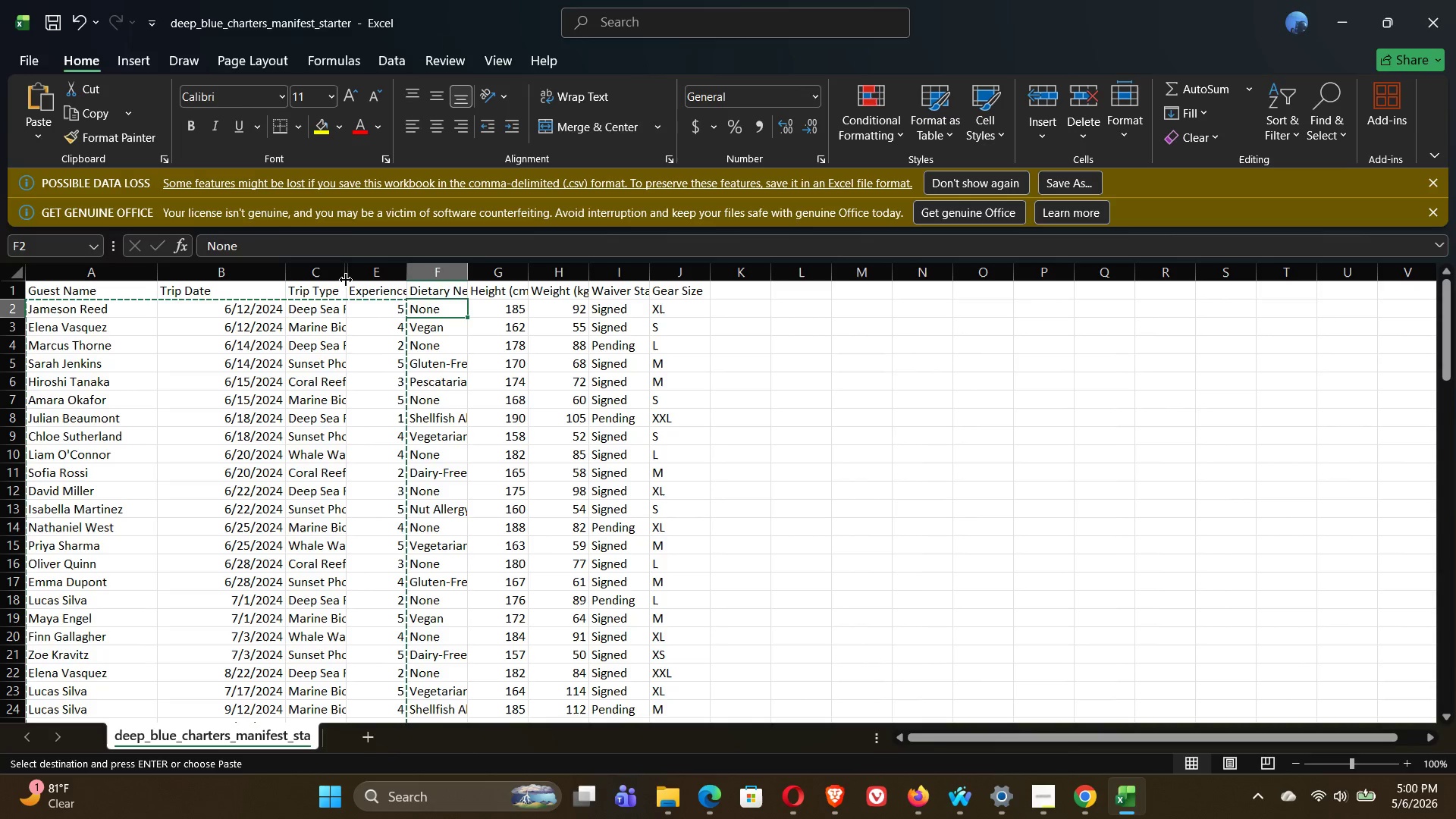 
left_click([347, 273])
 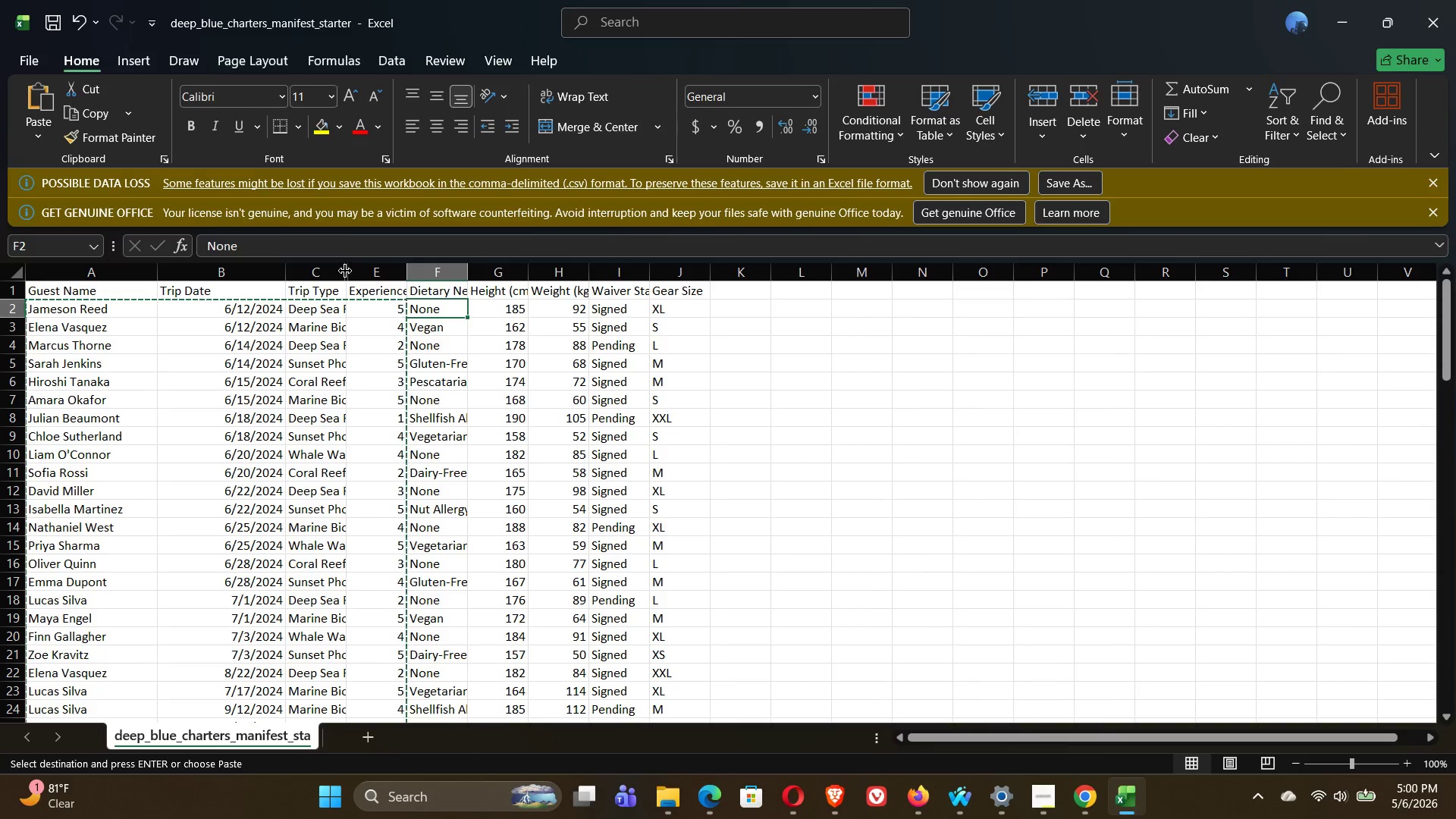 
double_click([345, 271])
 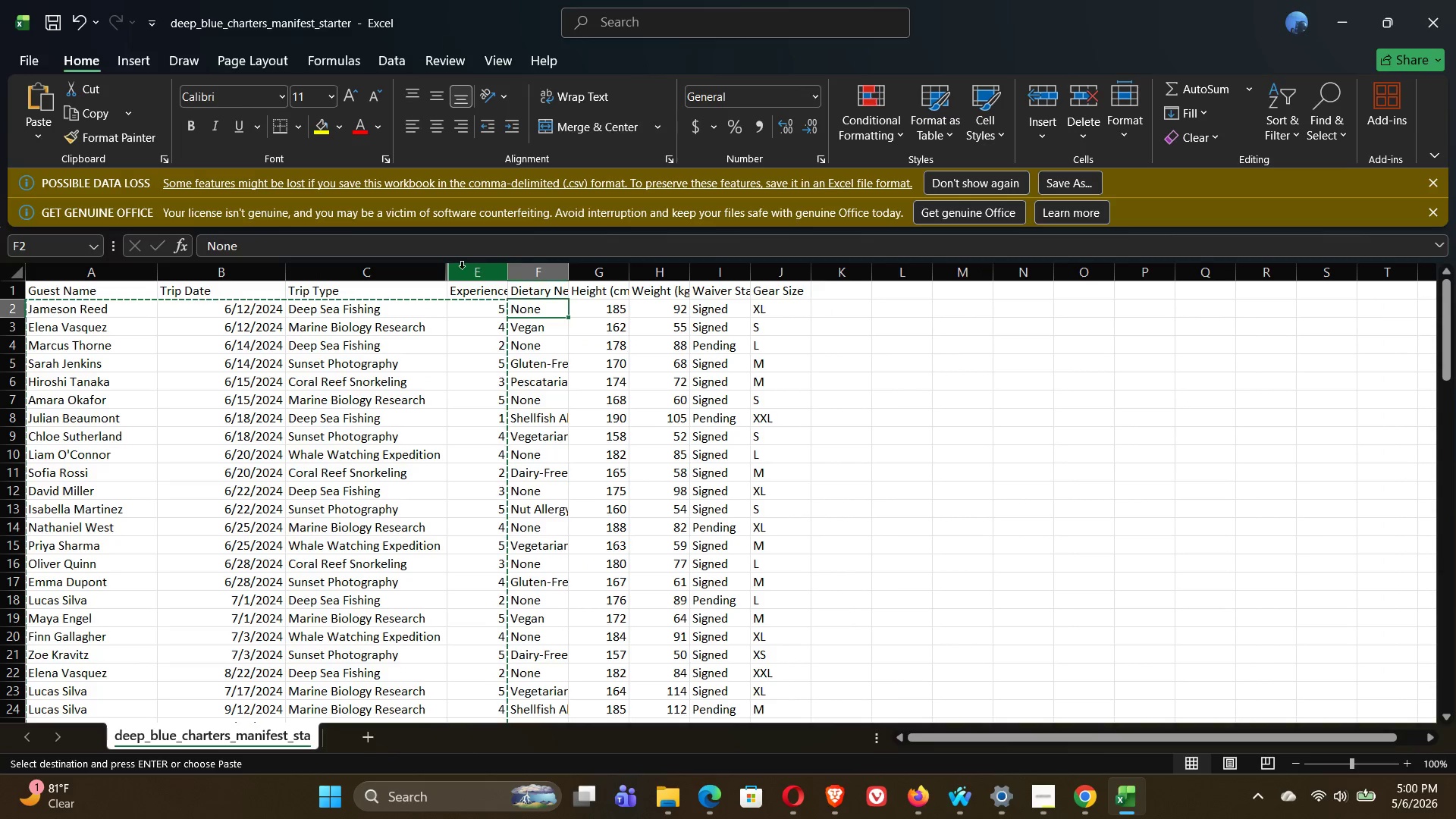 
wait(5.3)
 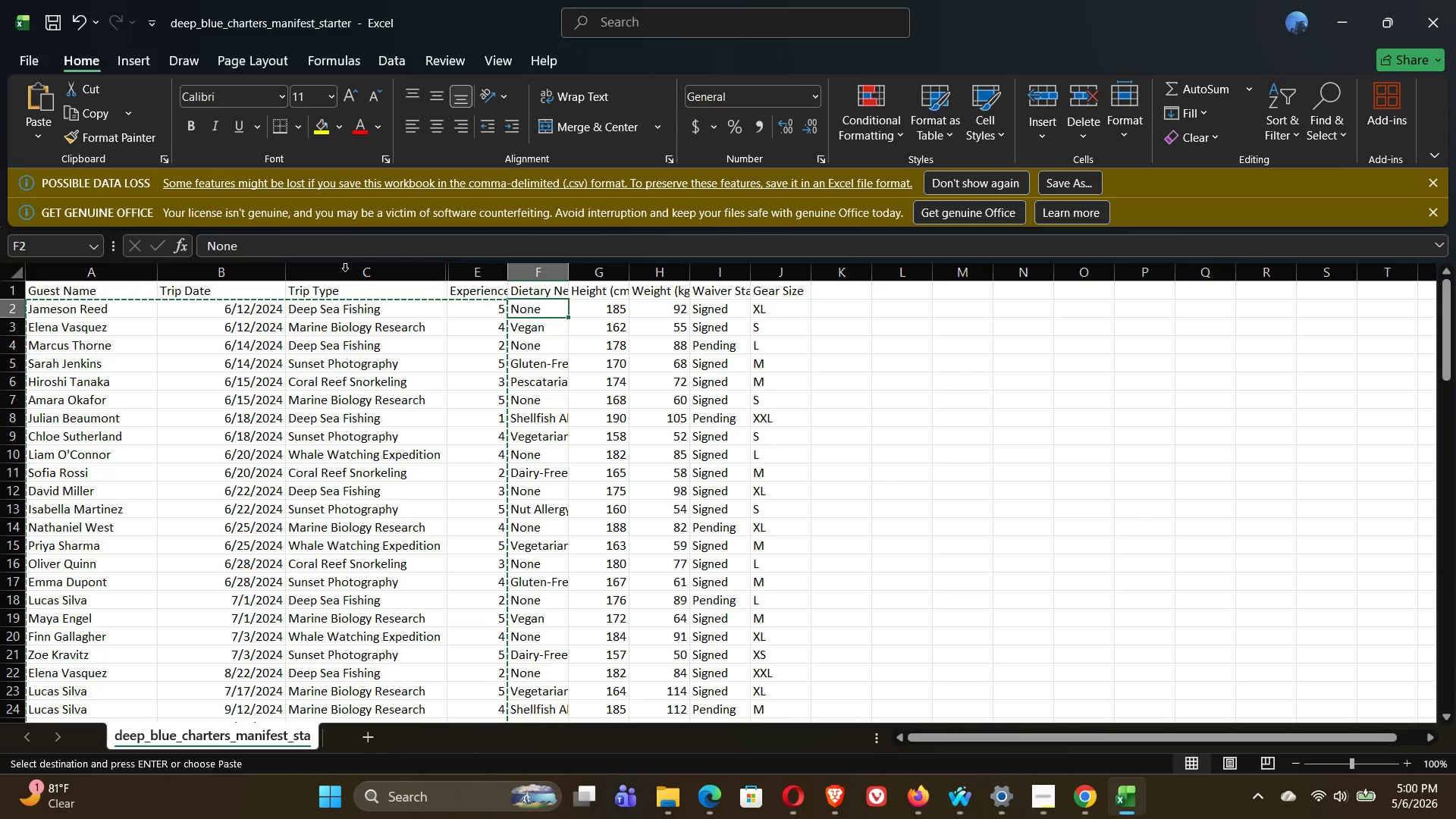 
right_click([447, 268])
 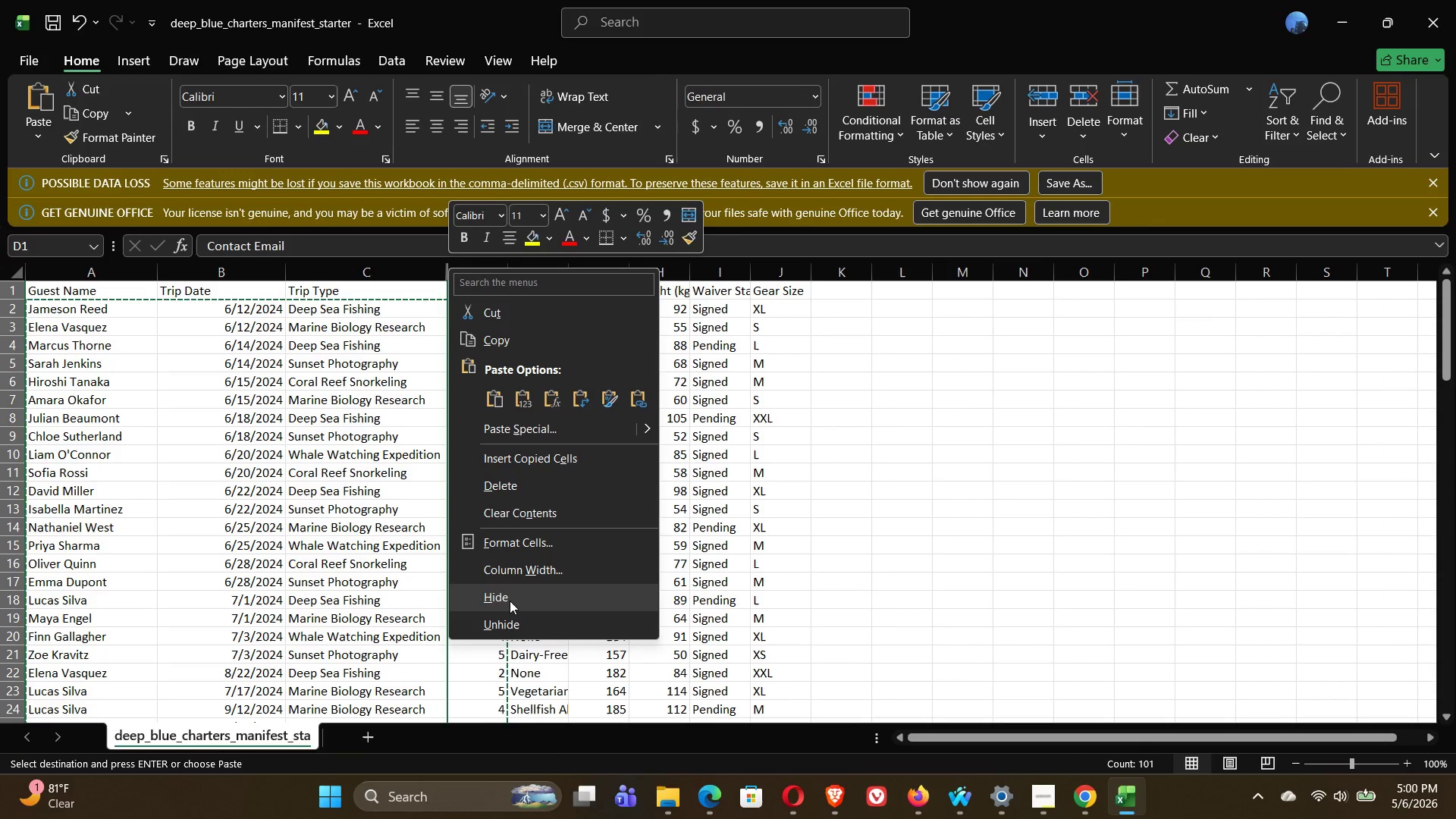 
left_click([510, 621])
 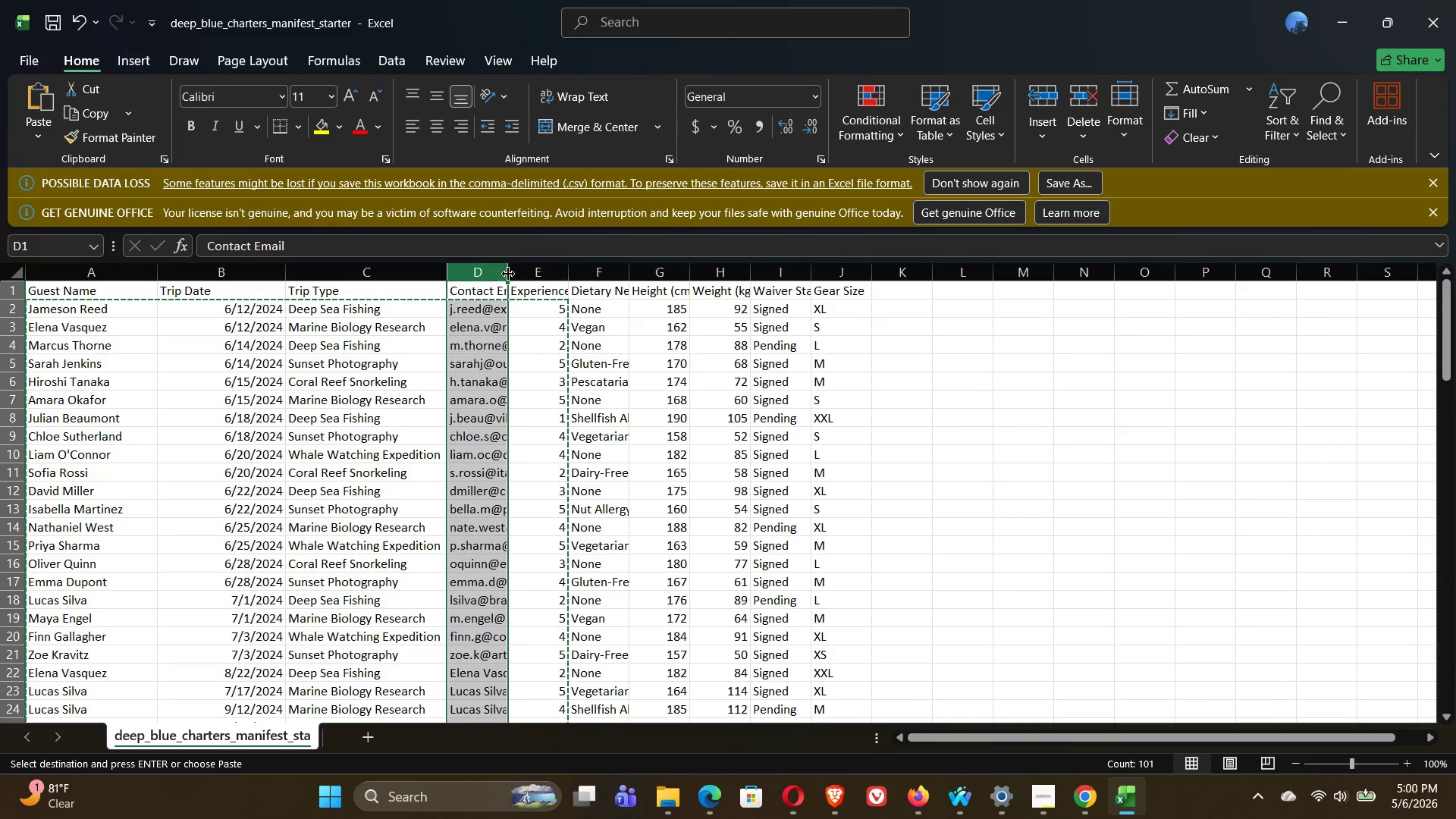 
left_click_drag(start_coordinate=[505, 273], to_coordinate=[593, 282])
 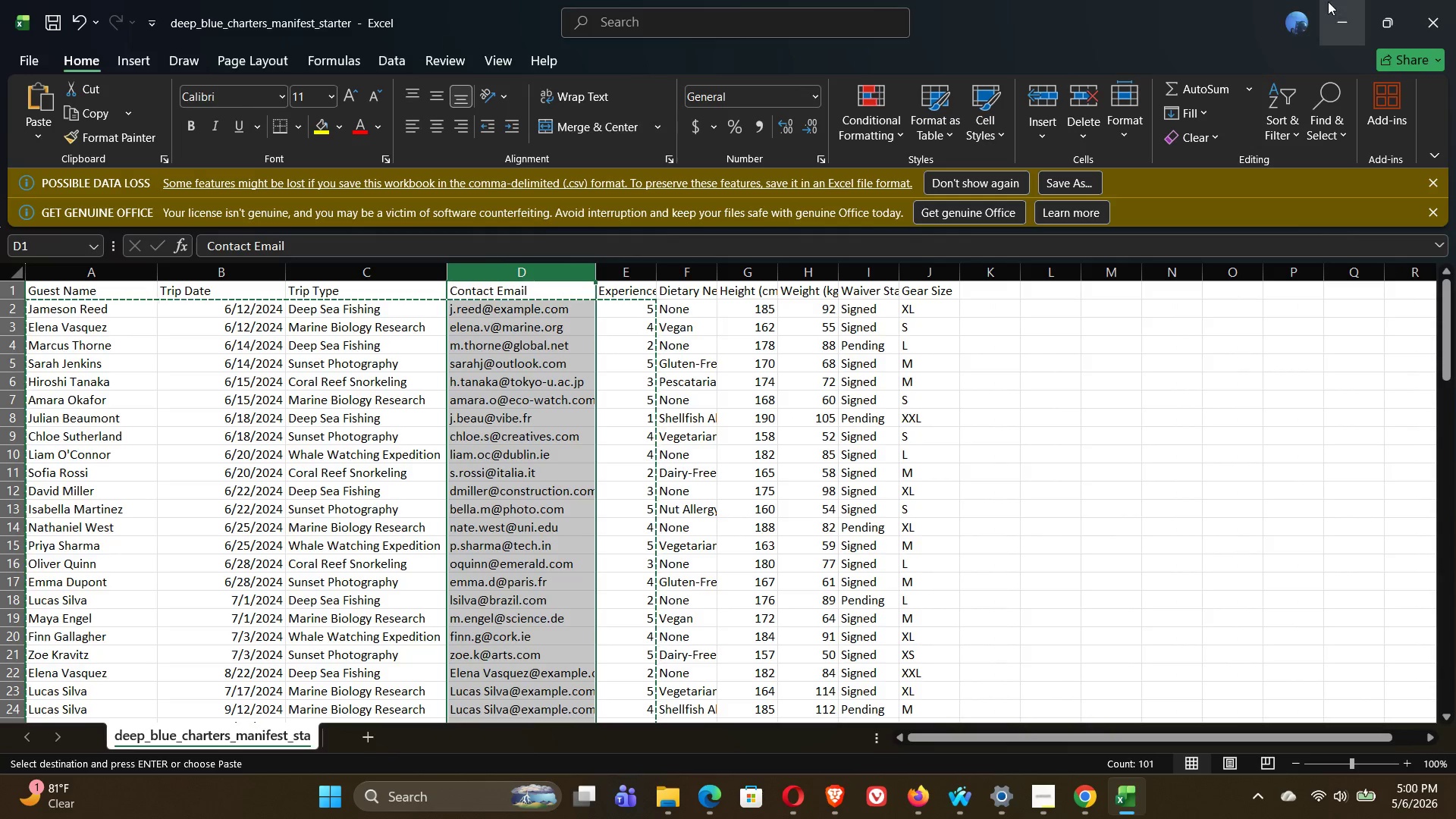 
left_click([1340, 14])